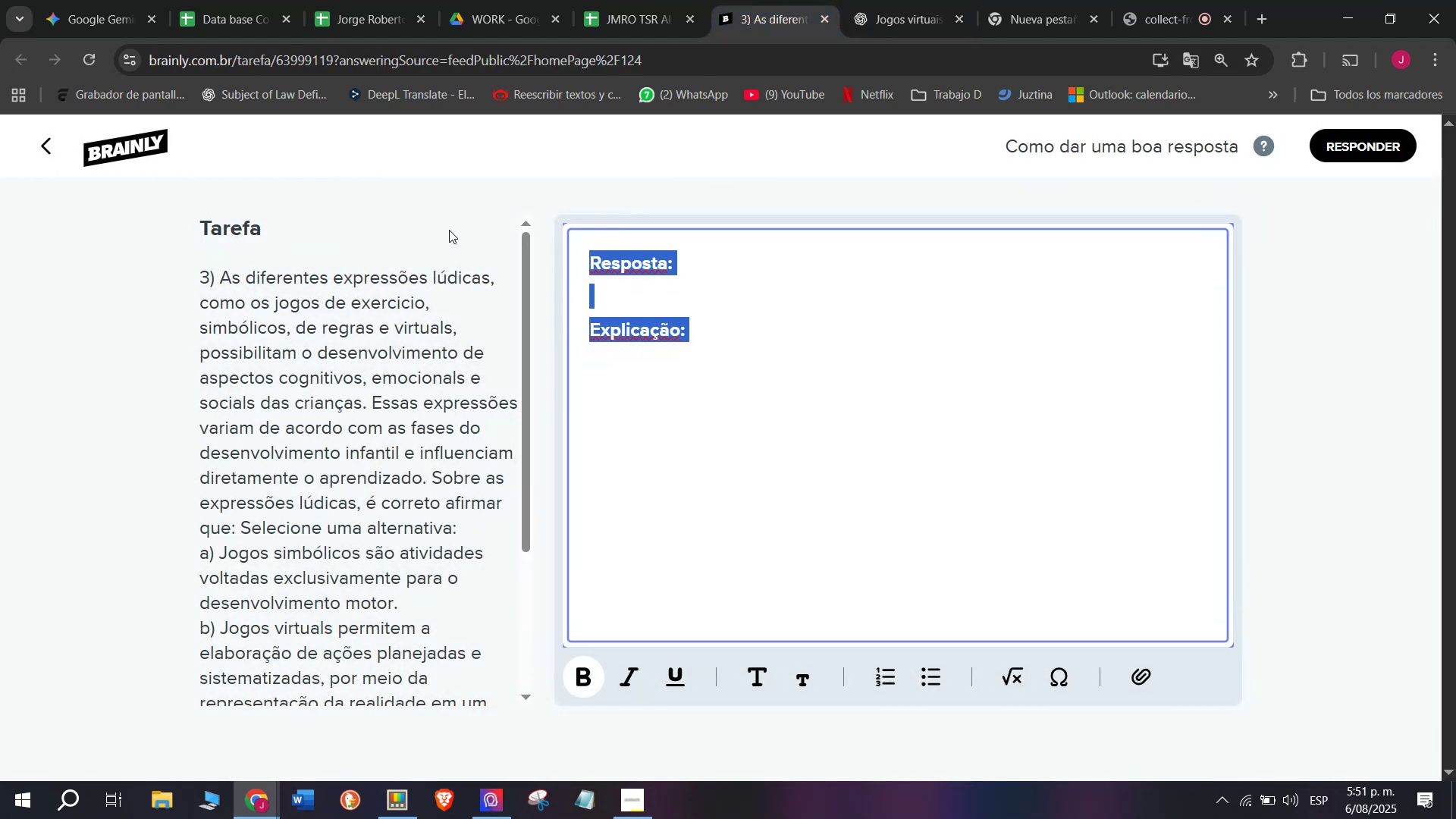 
key(Control+V)
 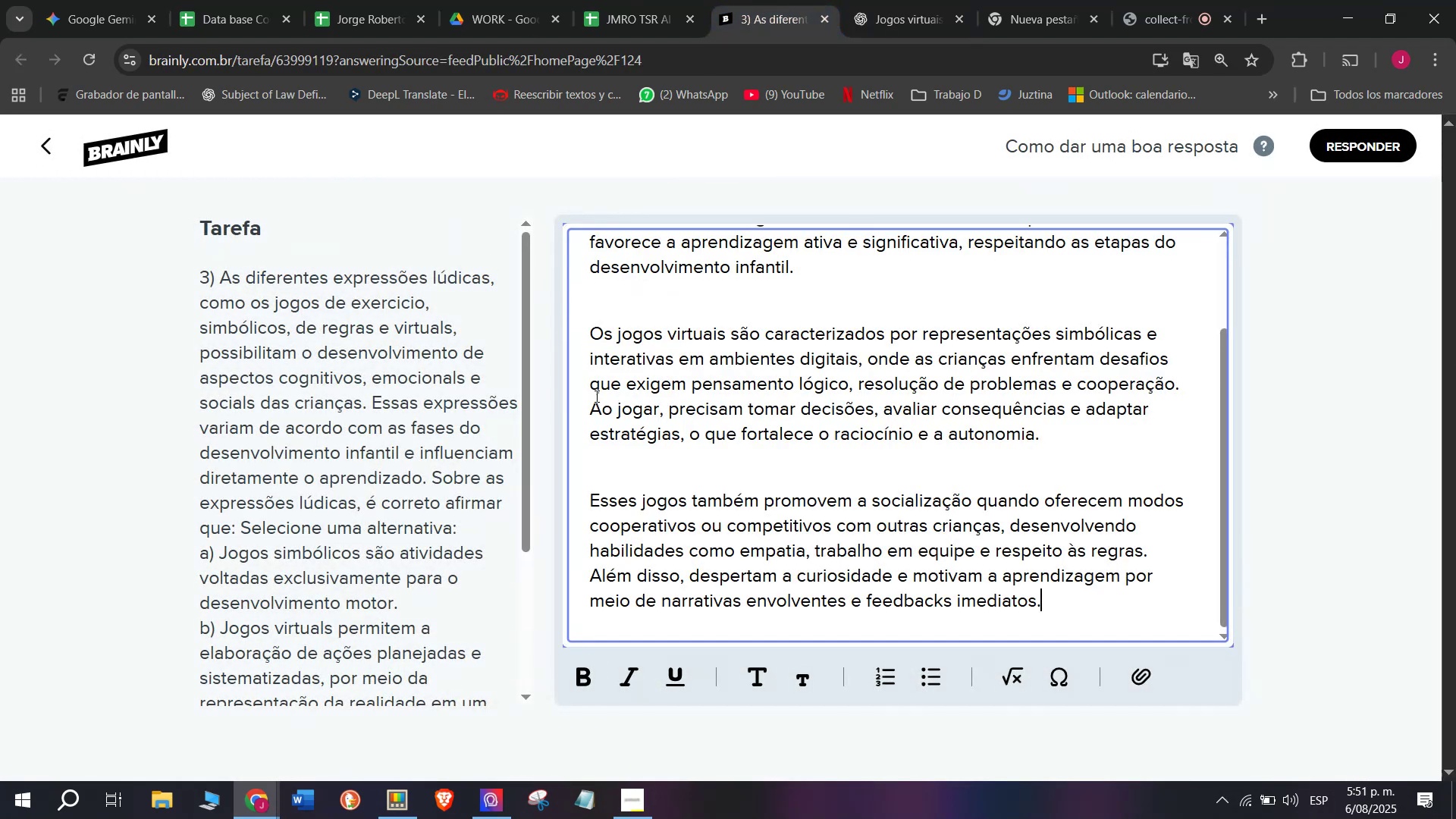 
scroll: coordinate [654, 352], scroll_direction: up, amount: 4.0
 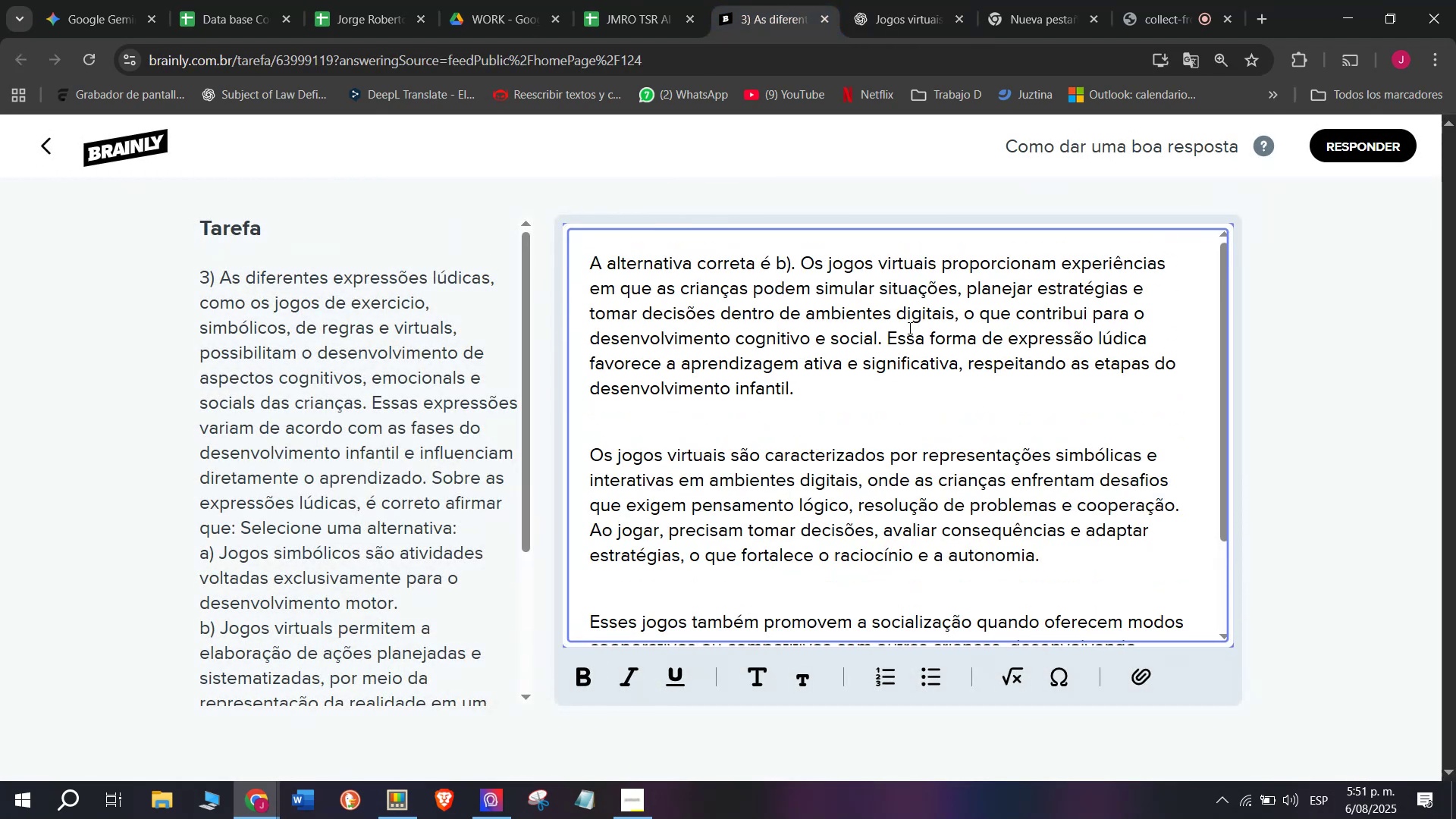 
left_click_drag(start_coordinate=[886, 339], to_coordinate=[929, 402])
 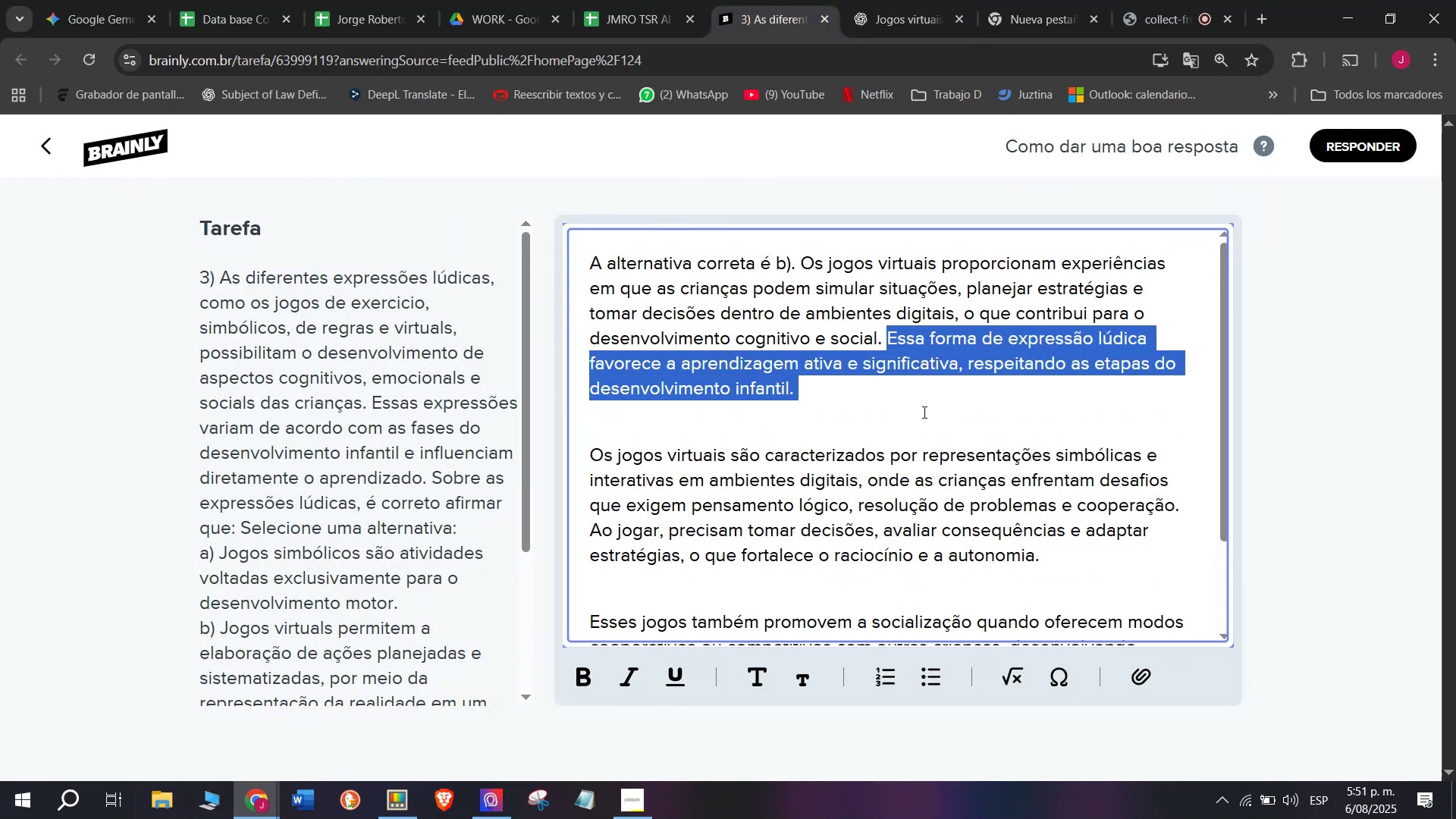 
key(Backspace)
 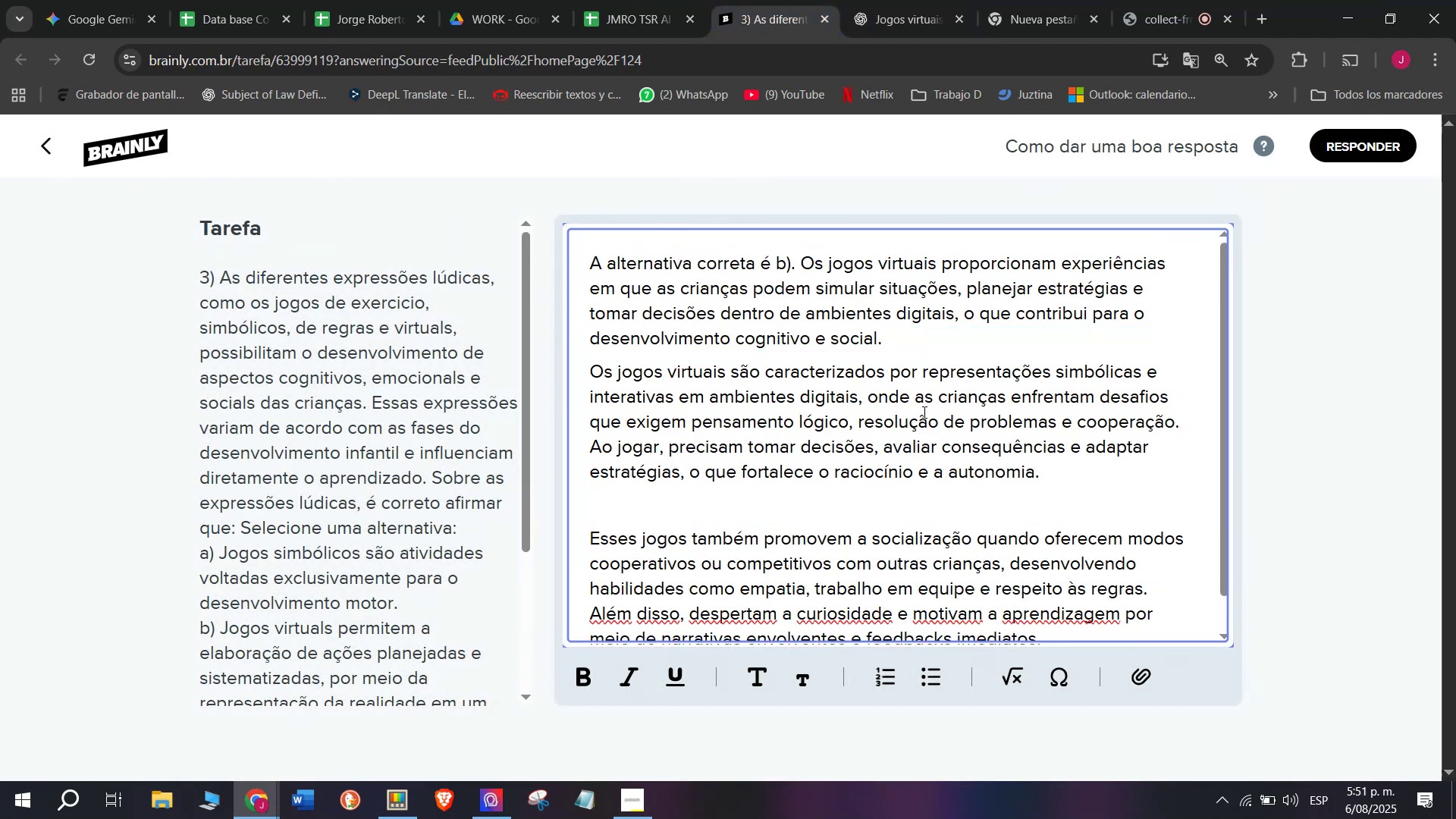 
key(Enter)
 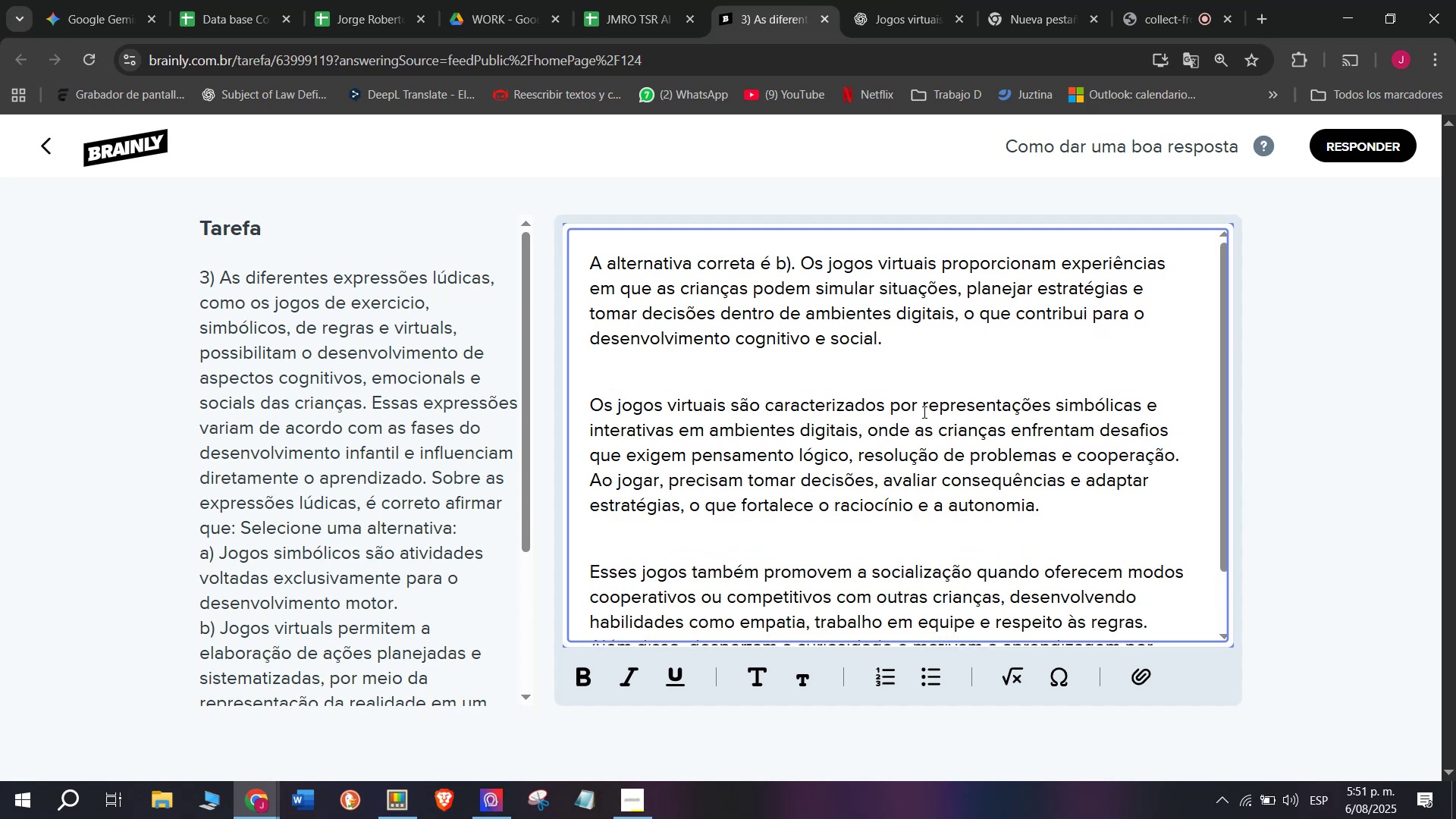 
scroll: coordinate [1030, 490], scroll_direction: down, amount: 4.0
 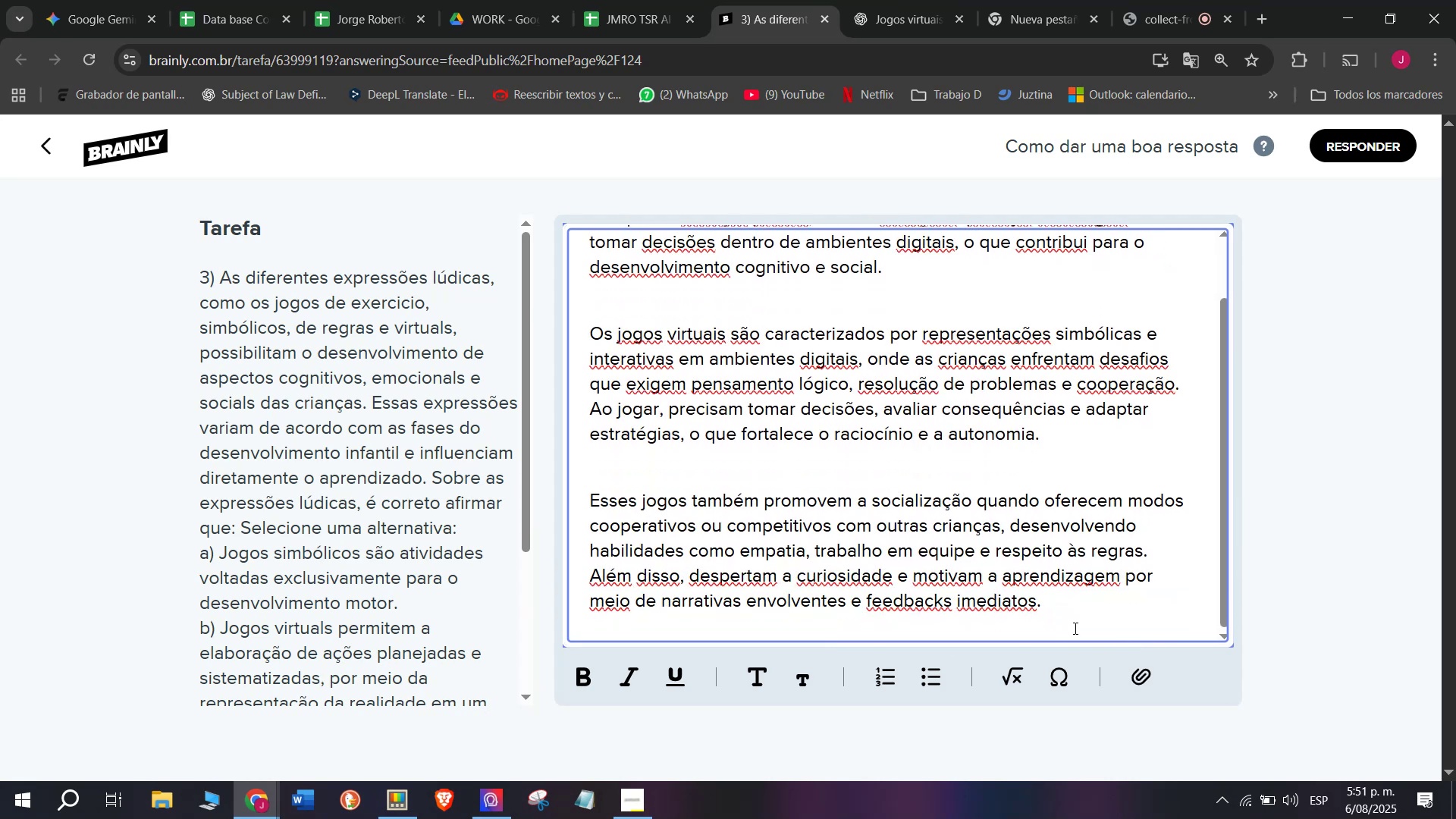 
left_click_drag(start_coordinate=[1070, 620], to_coordinate=[420, 141])
 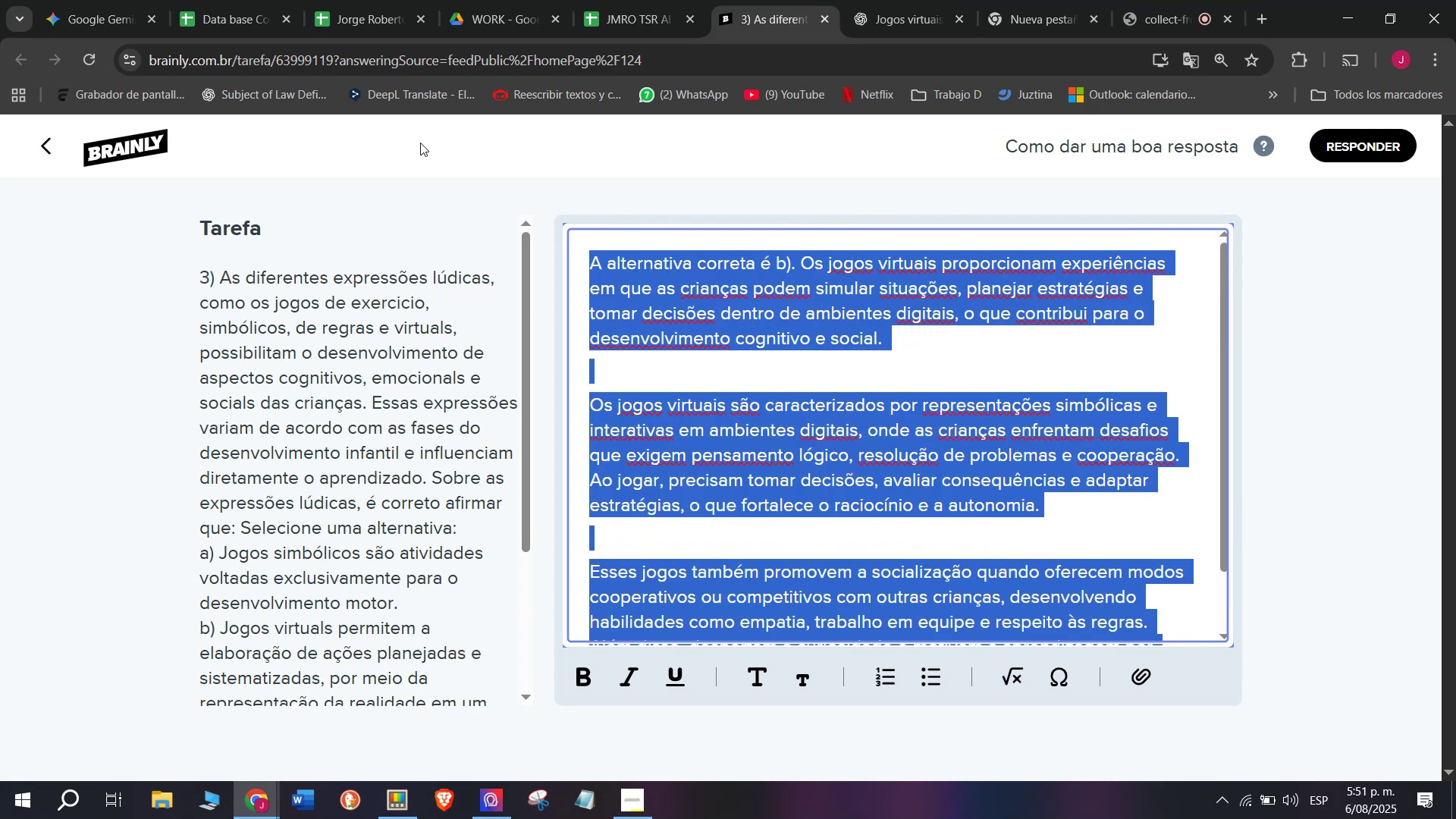 
key(Break)
 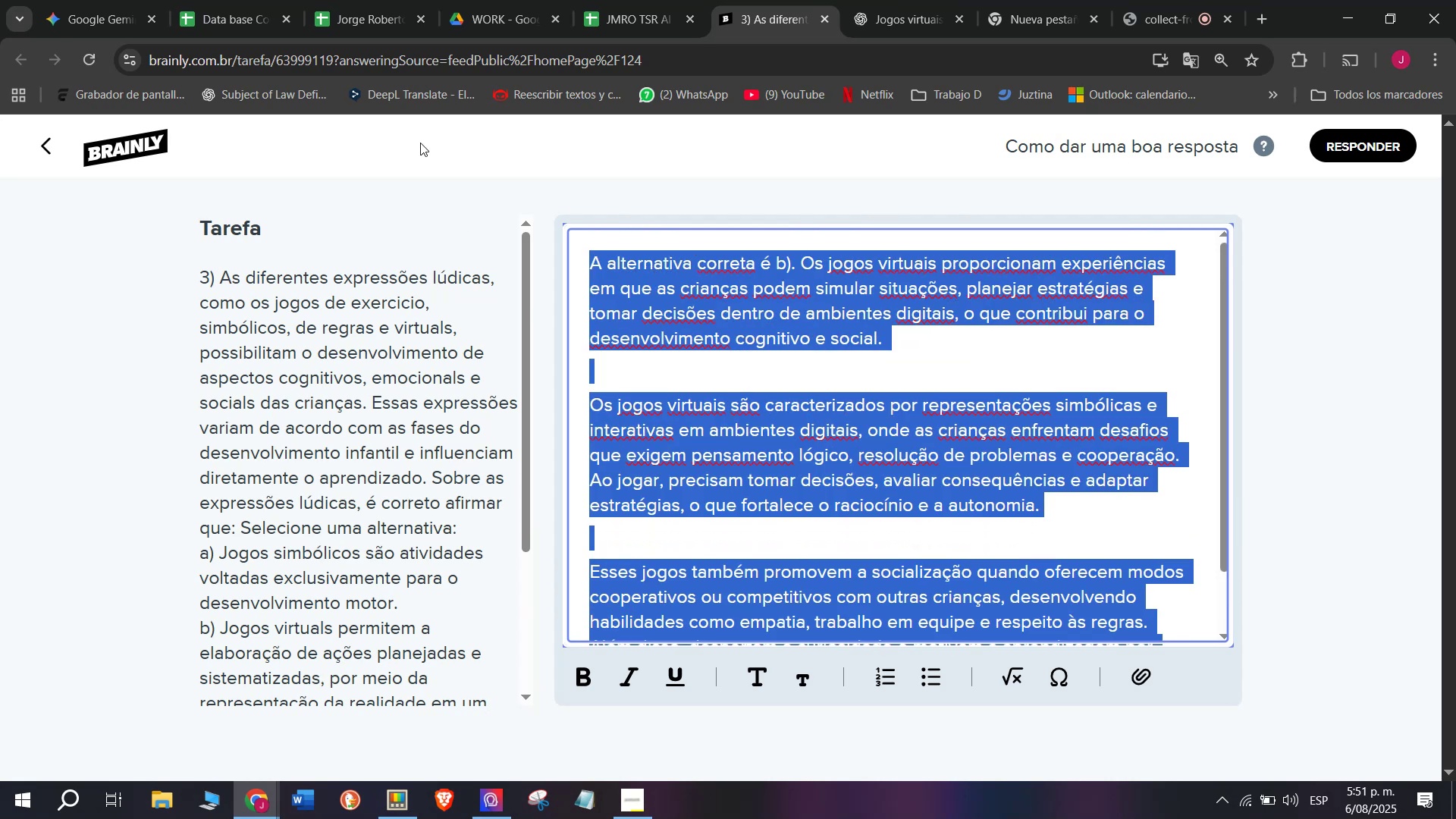 
key(Control+ControlLeft)
 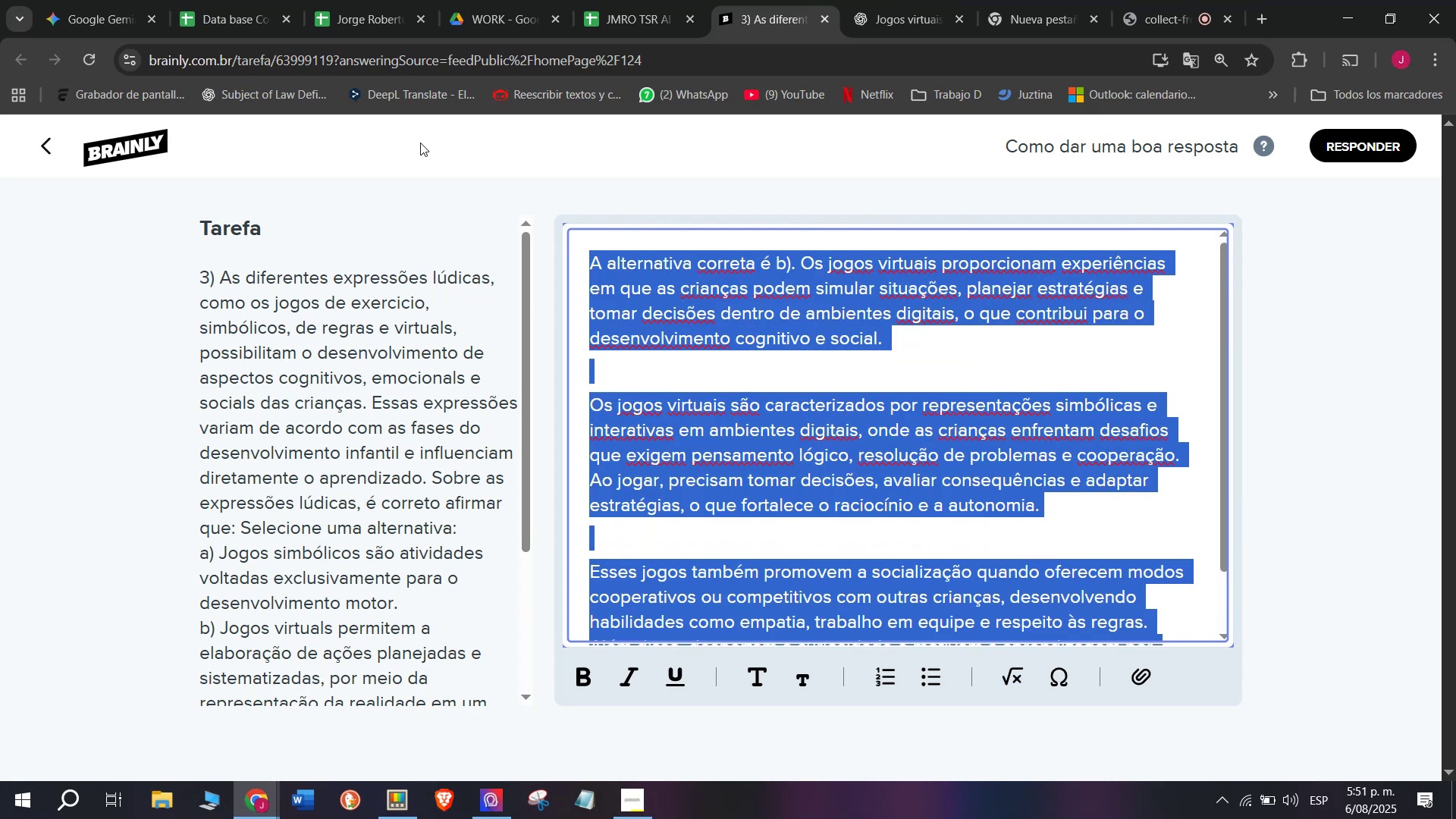 
key(Control+C)
 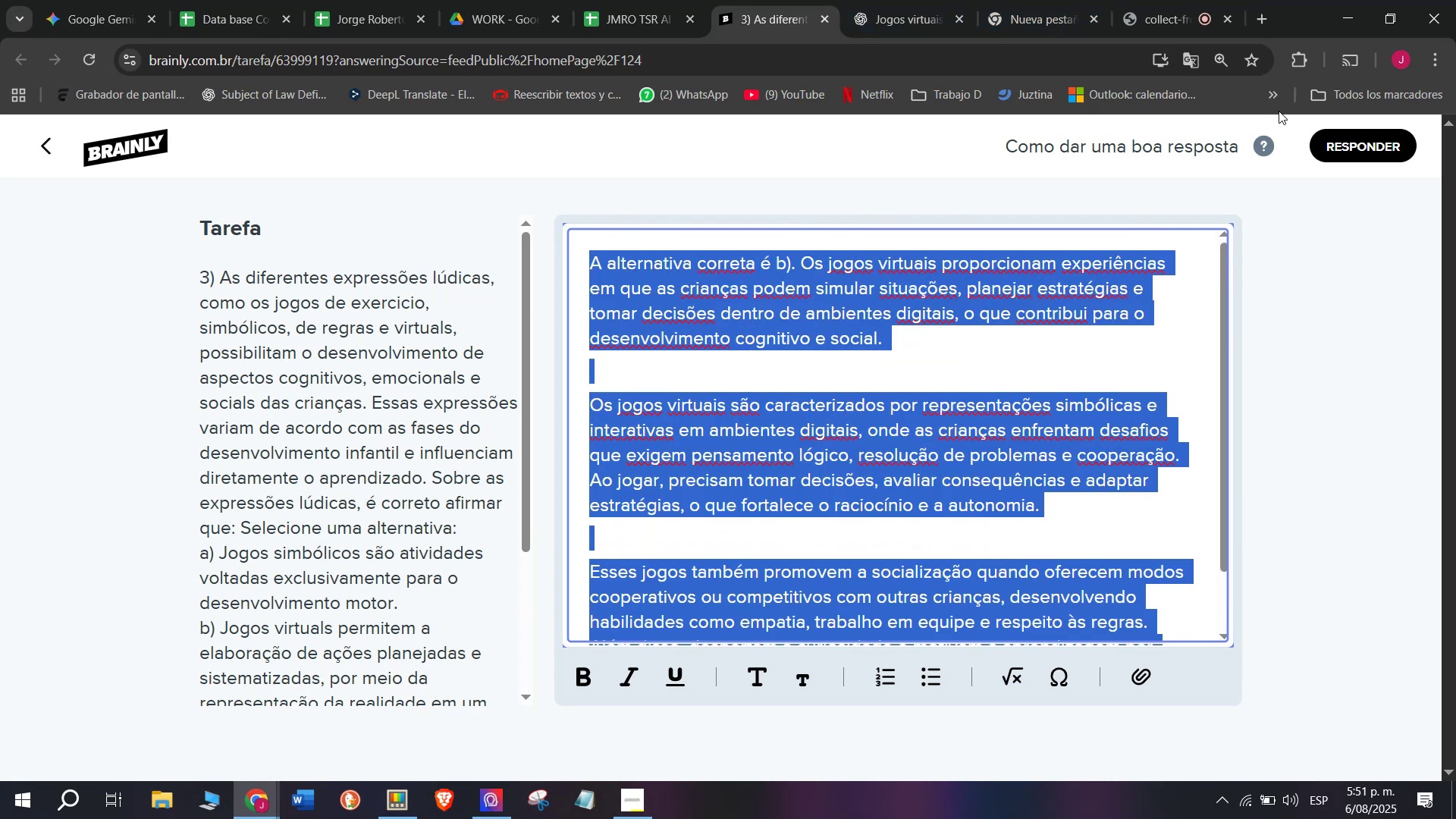 
left_click([1332, 138])
 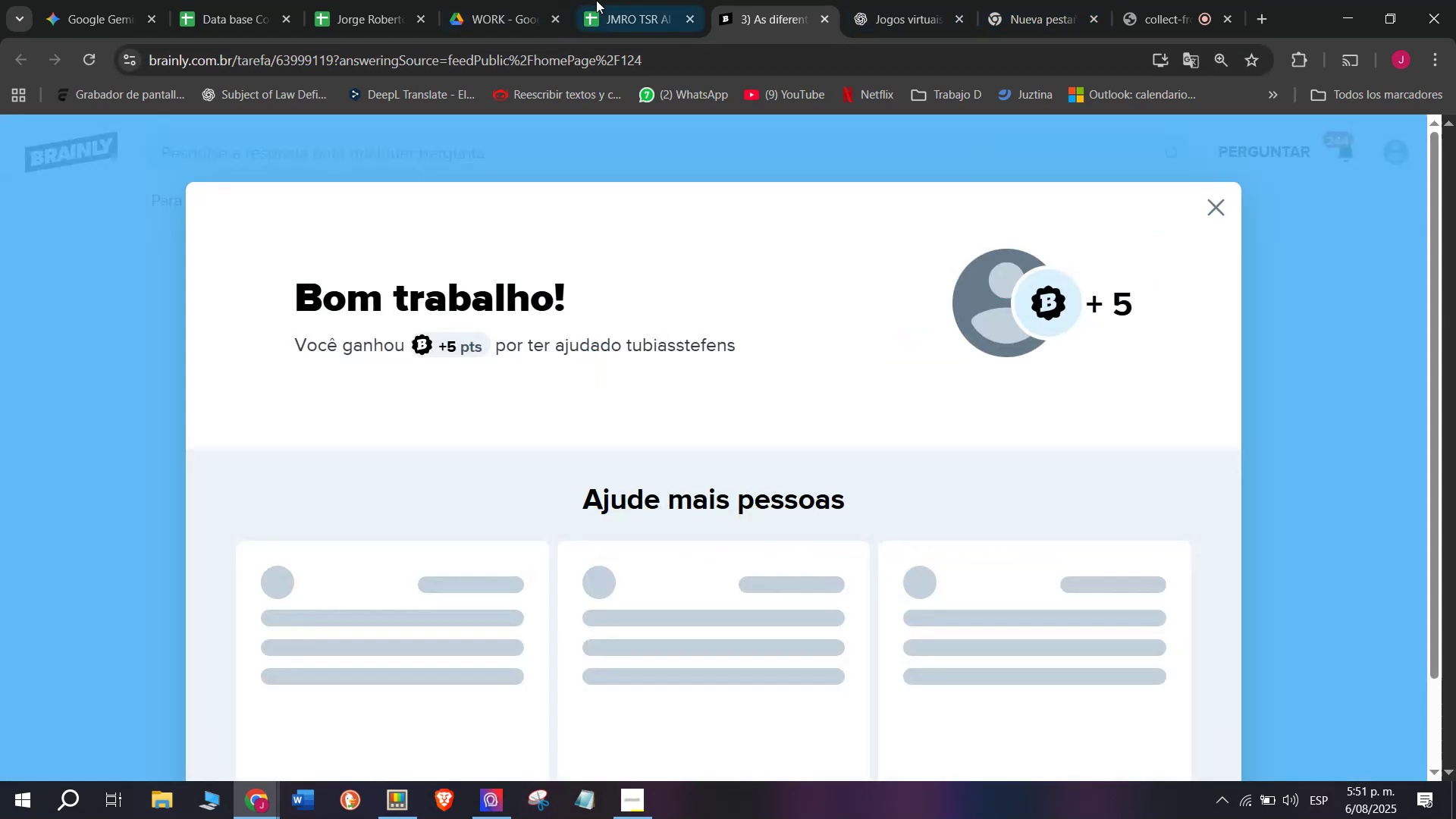 
left_click([615, 0])
 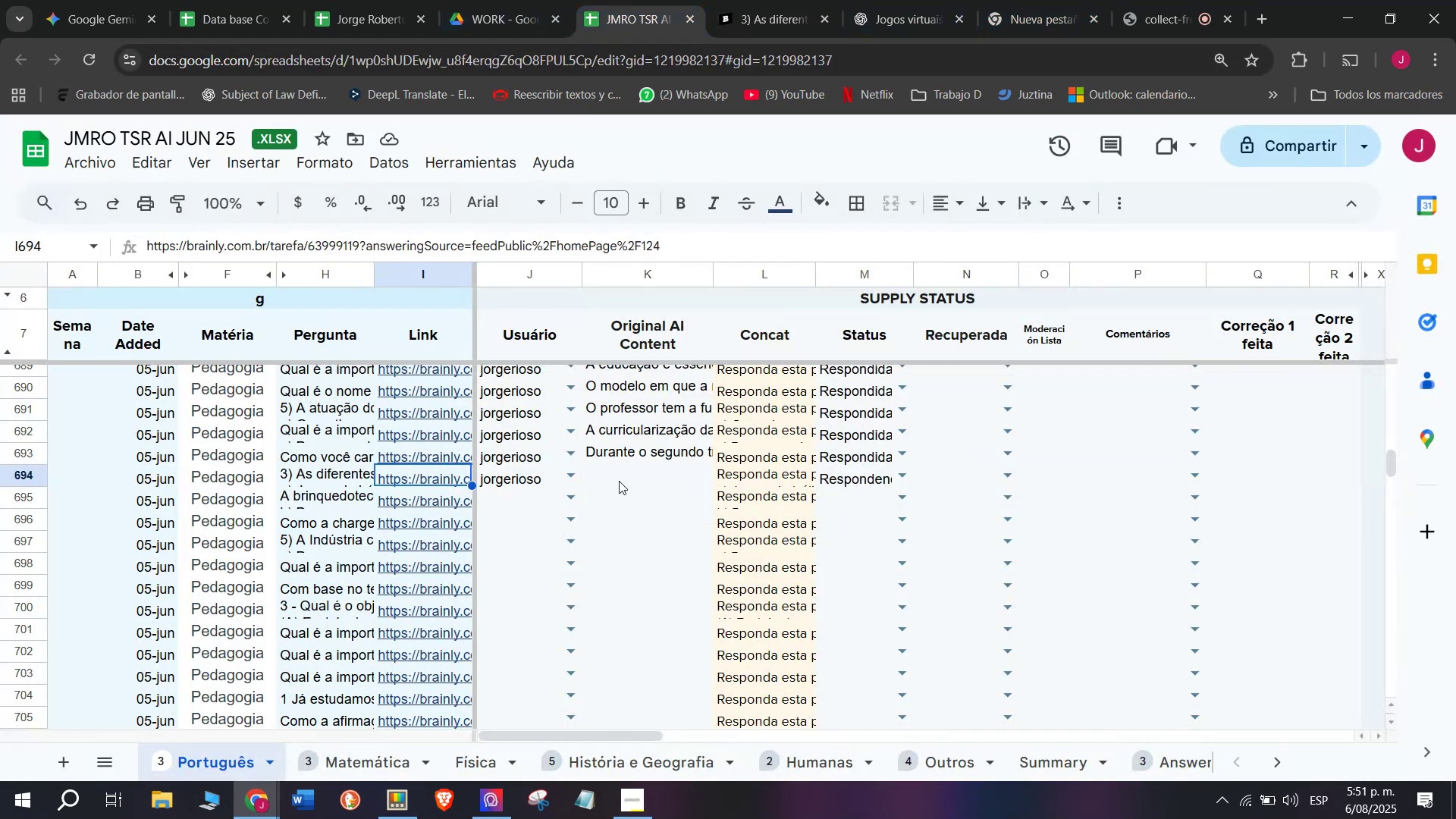 
double_click([620, 479])
 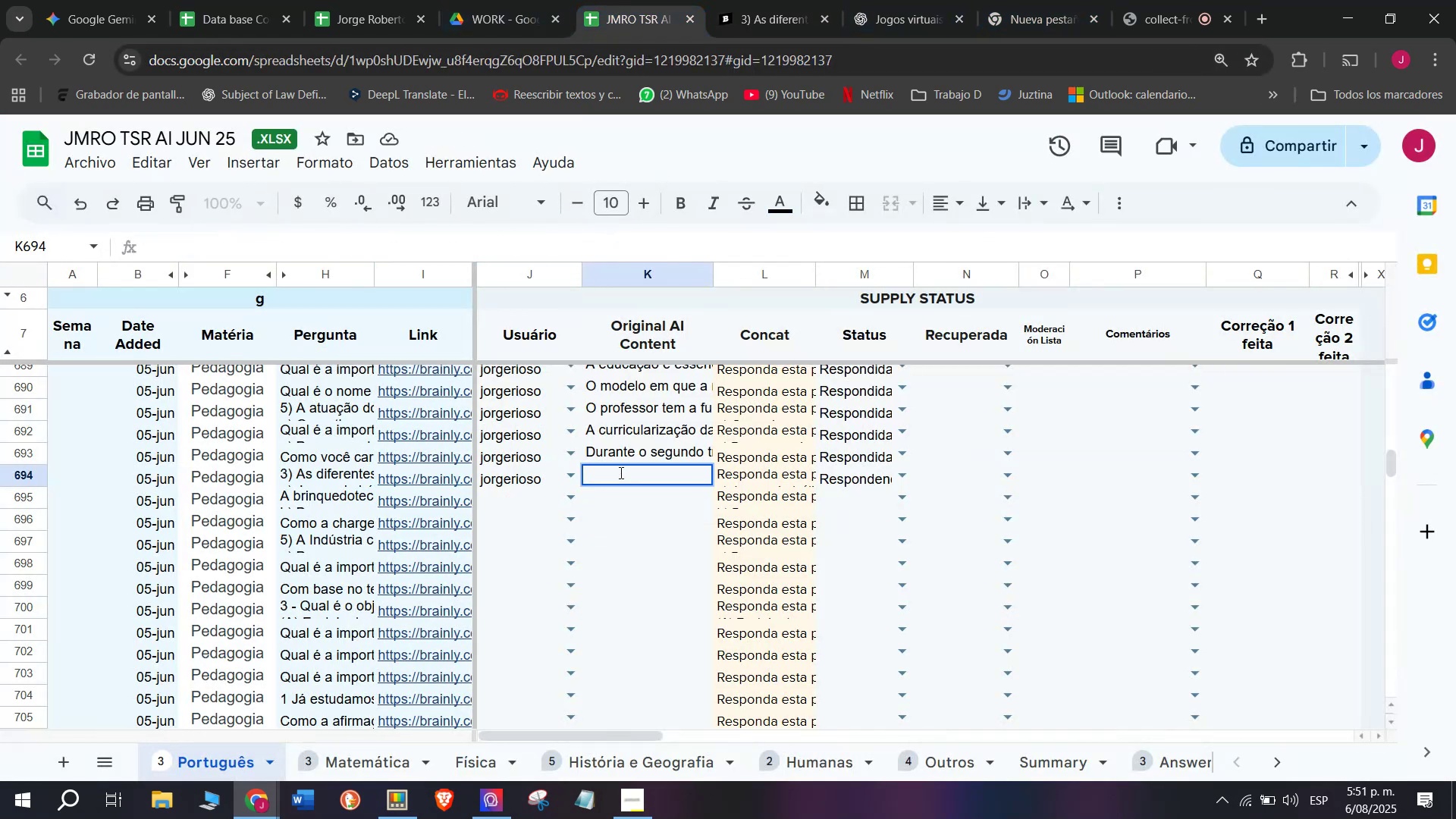 
key(Z)
 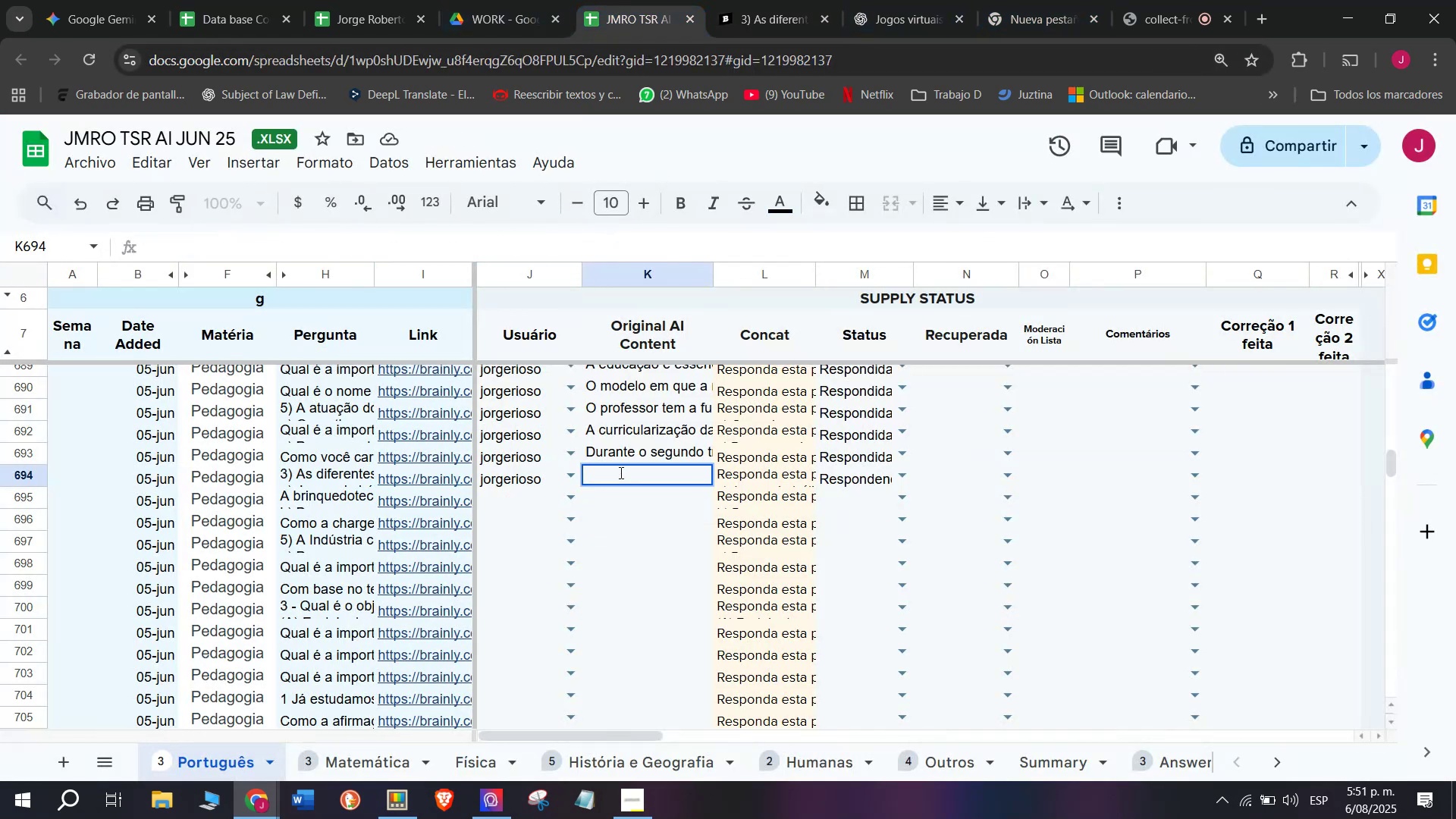 
key(Control+ControlLeft)
 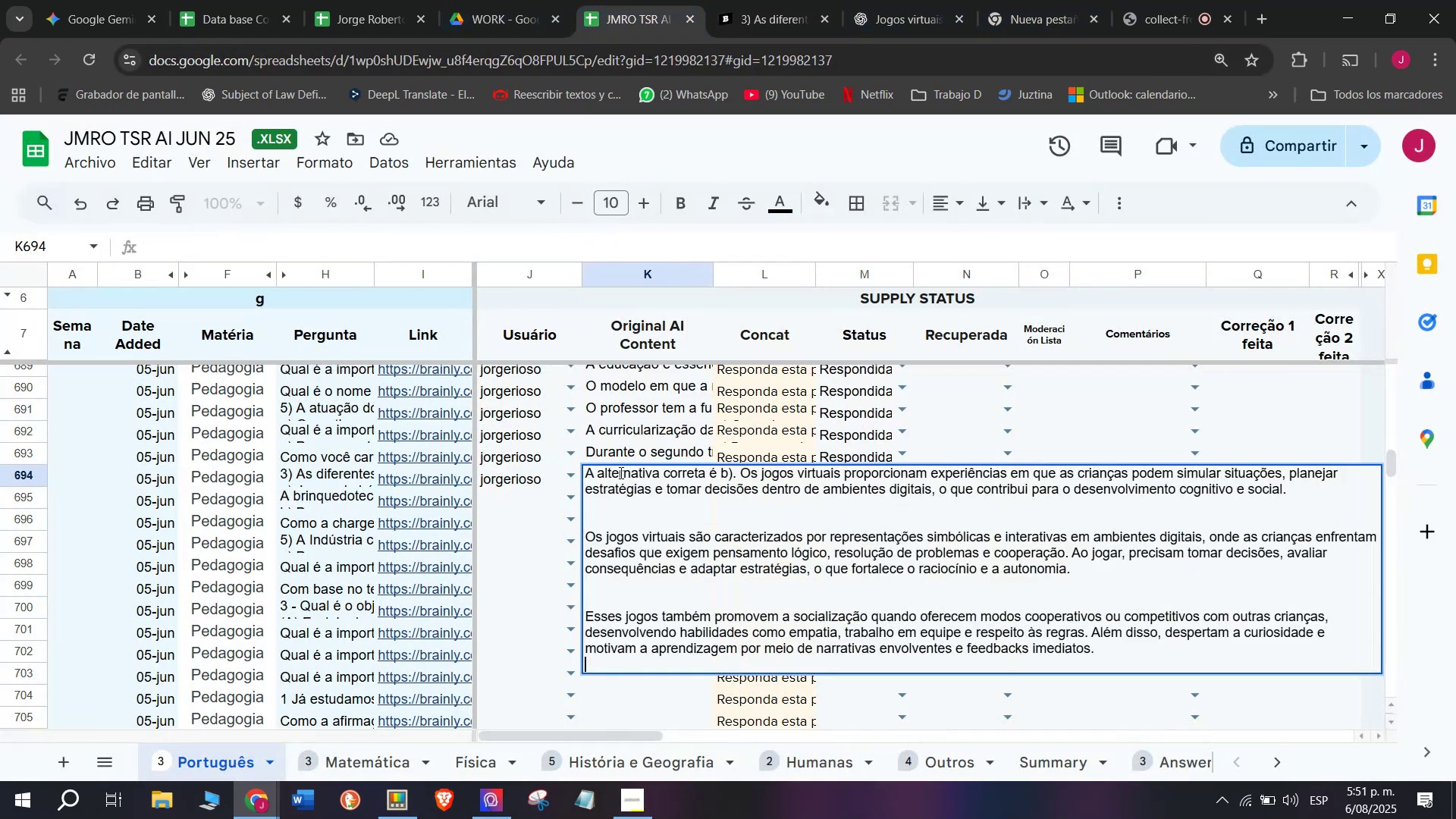 
key(Control+V)
 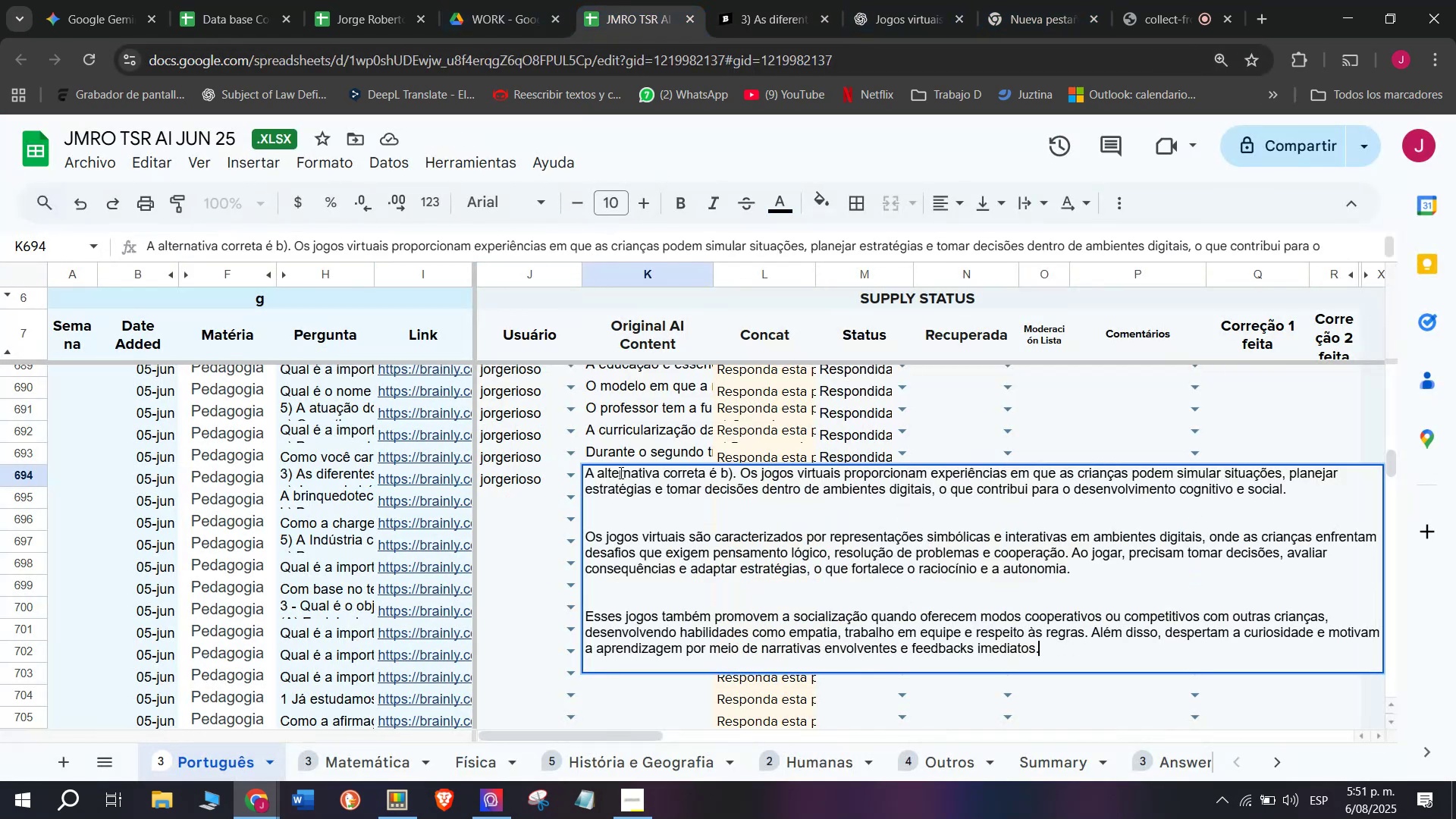 
key(Enter)
 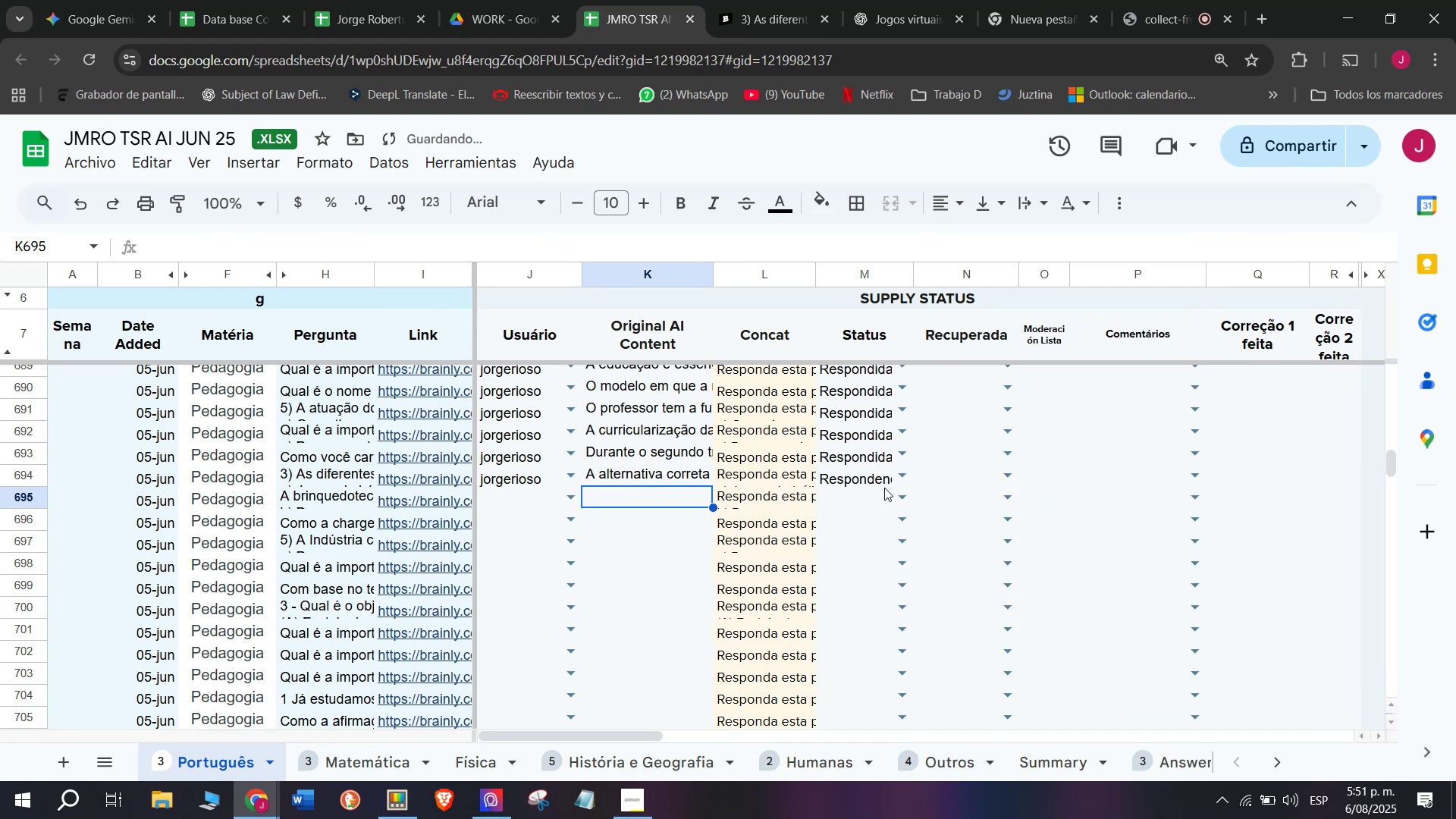 
left_click([908, 480])
 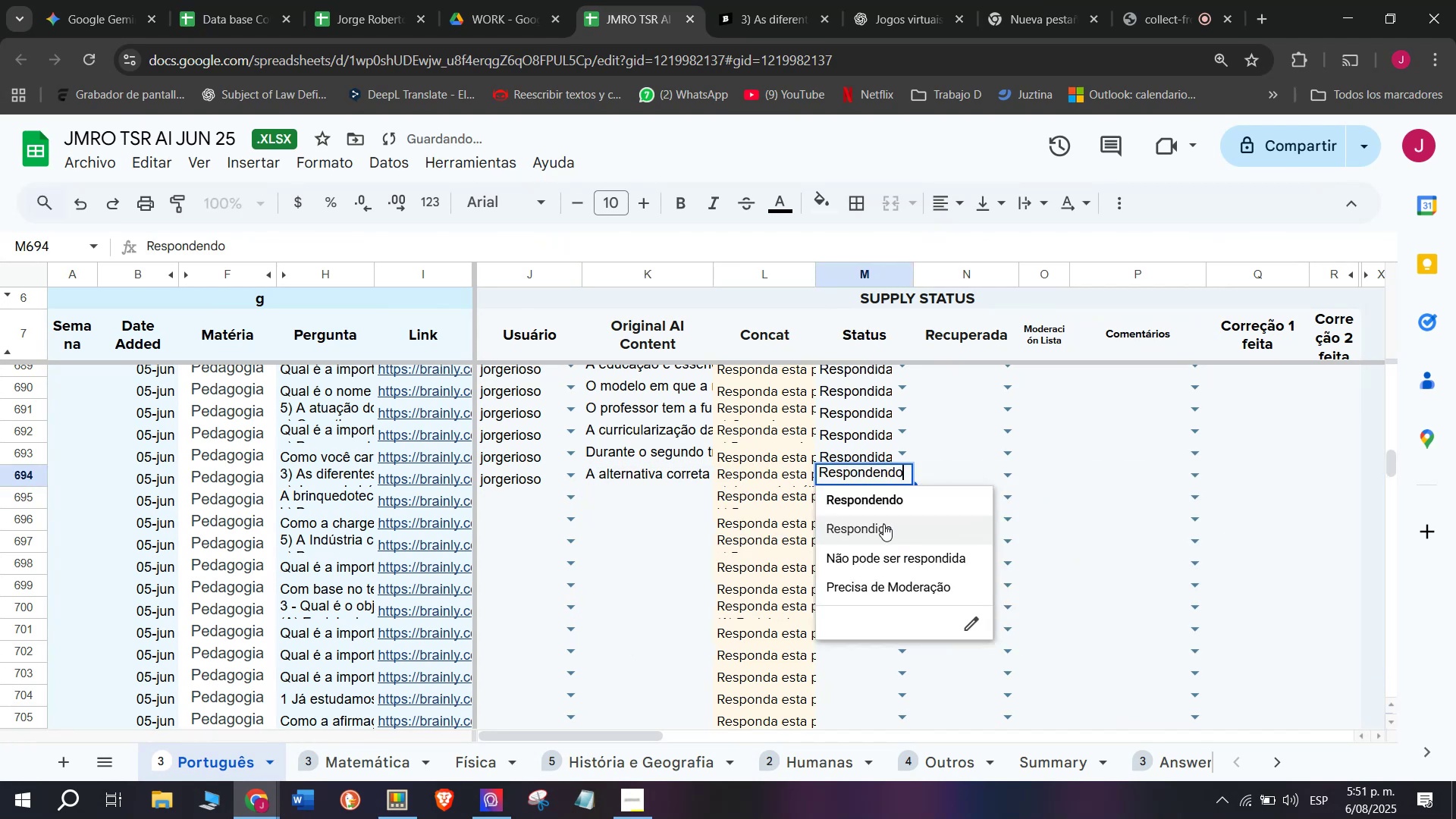 